 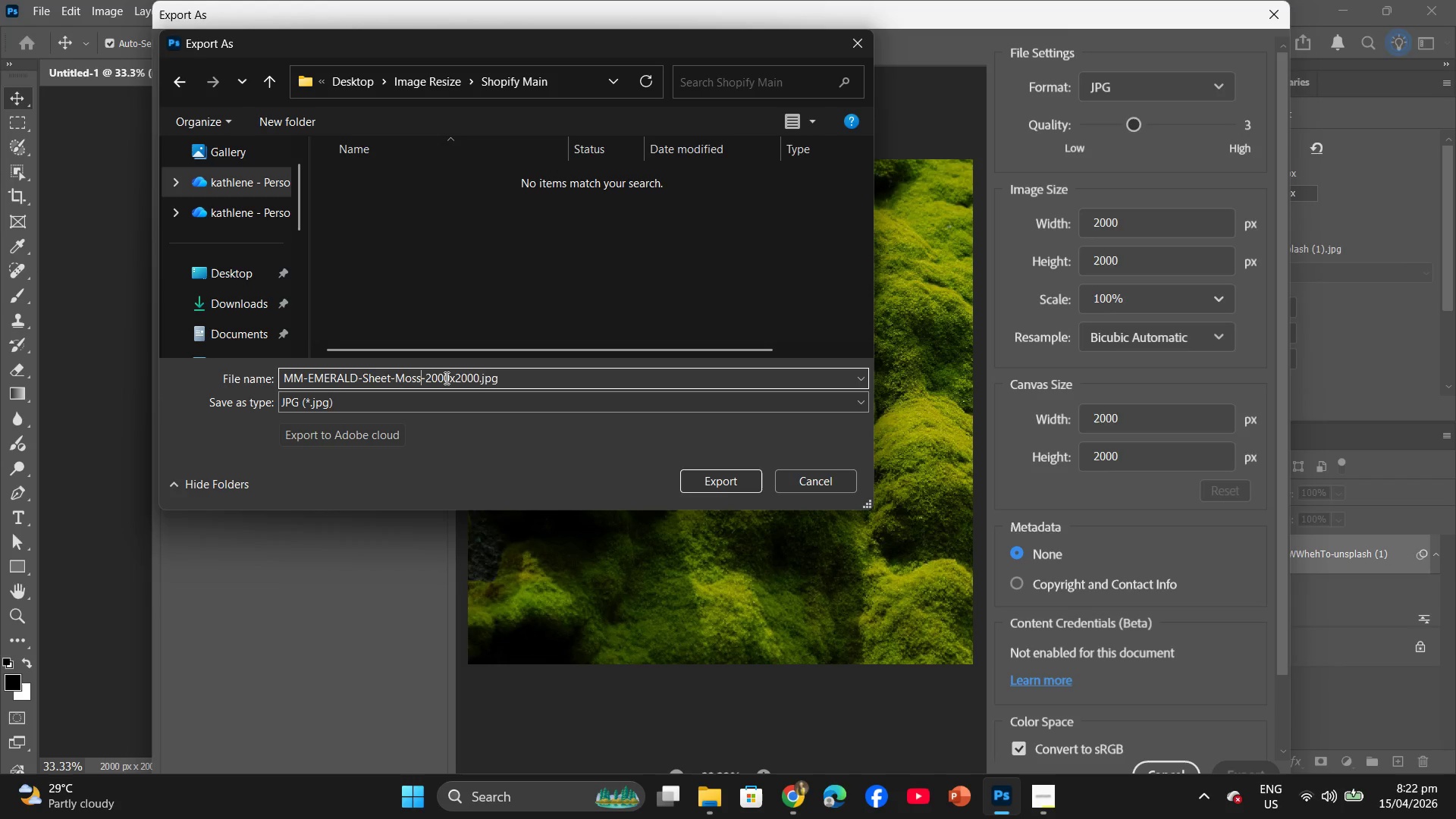 
key(Backspace)
key(Backspace)
key(Backspace)
key(Backspace)
key(Backspace)
key(Backspace)
key(Backspace)
key(Backspace)
key(Backspace)
key(Backspace)
type(Decoratib)
key(Backspace)
type(ve-Moss)
 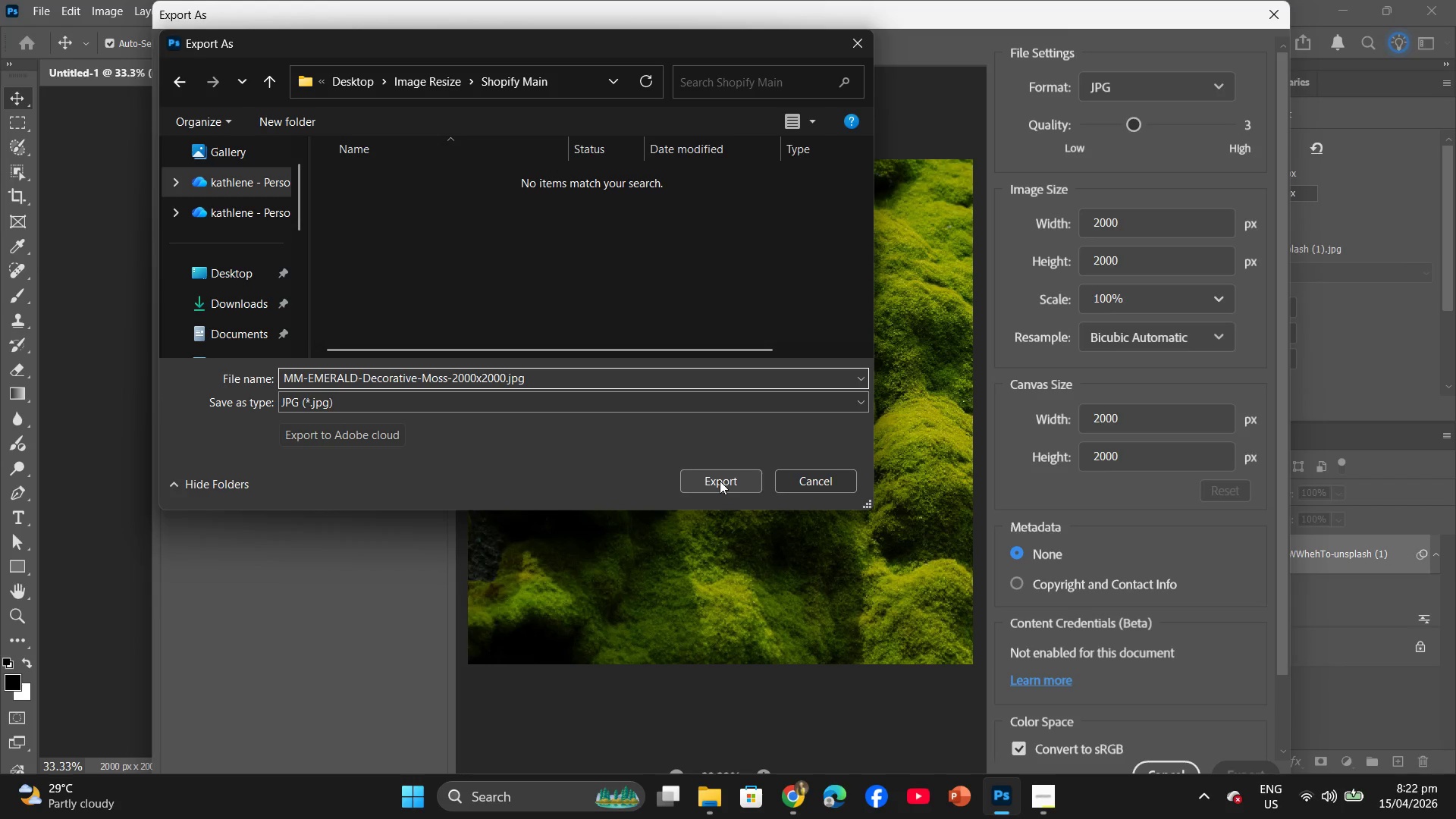 
wait(5.47)
 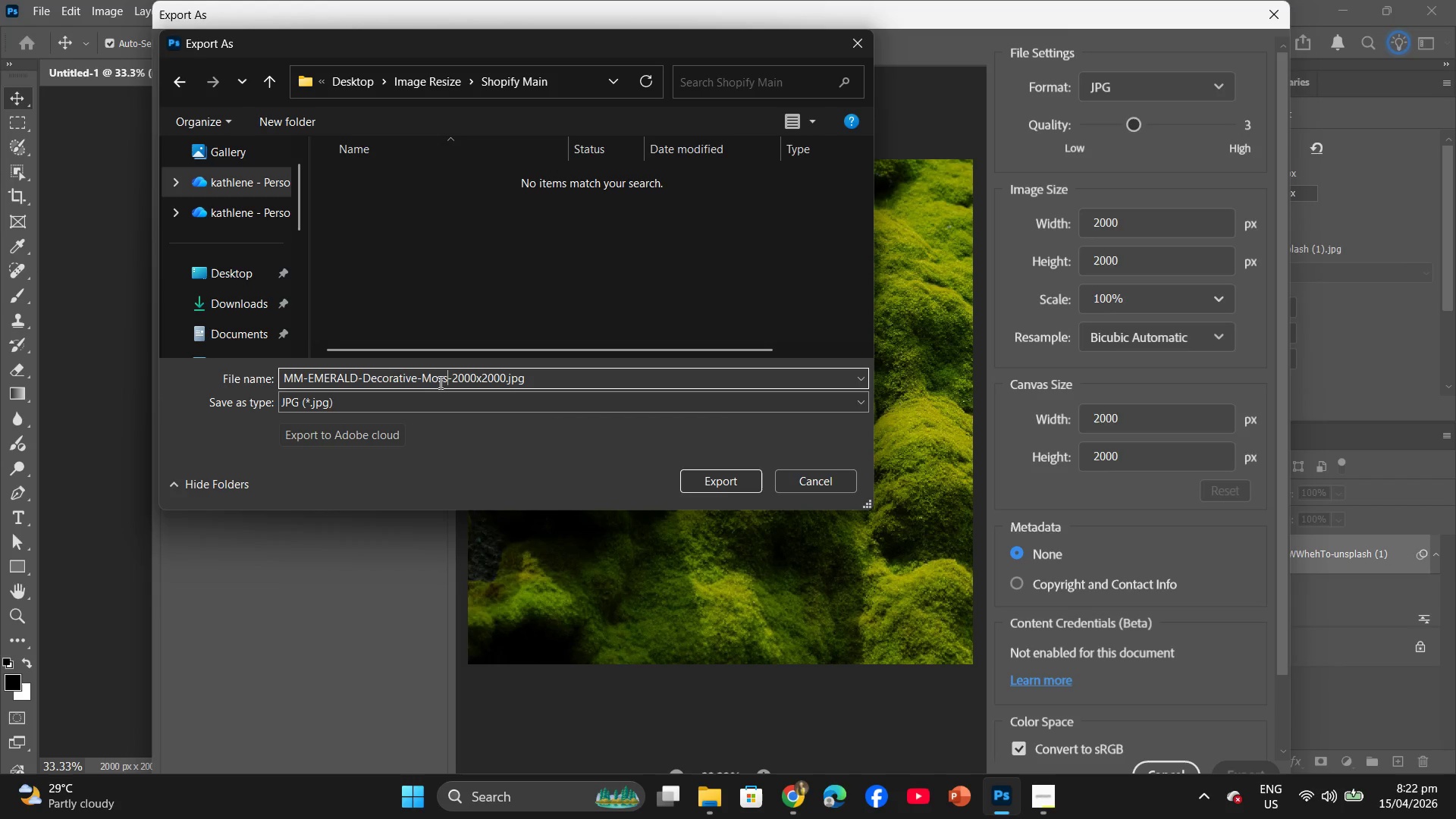 
left_click([719, 482])
 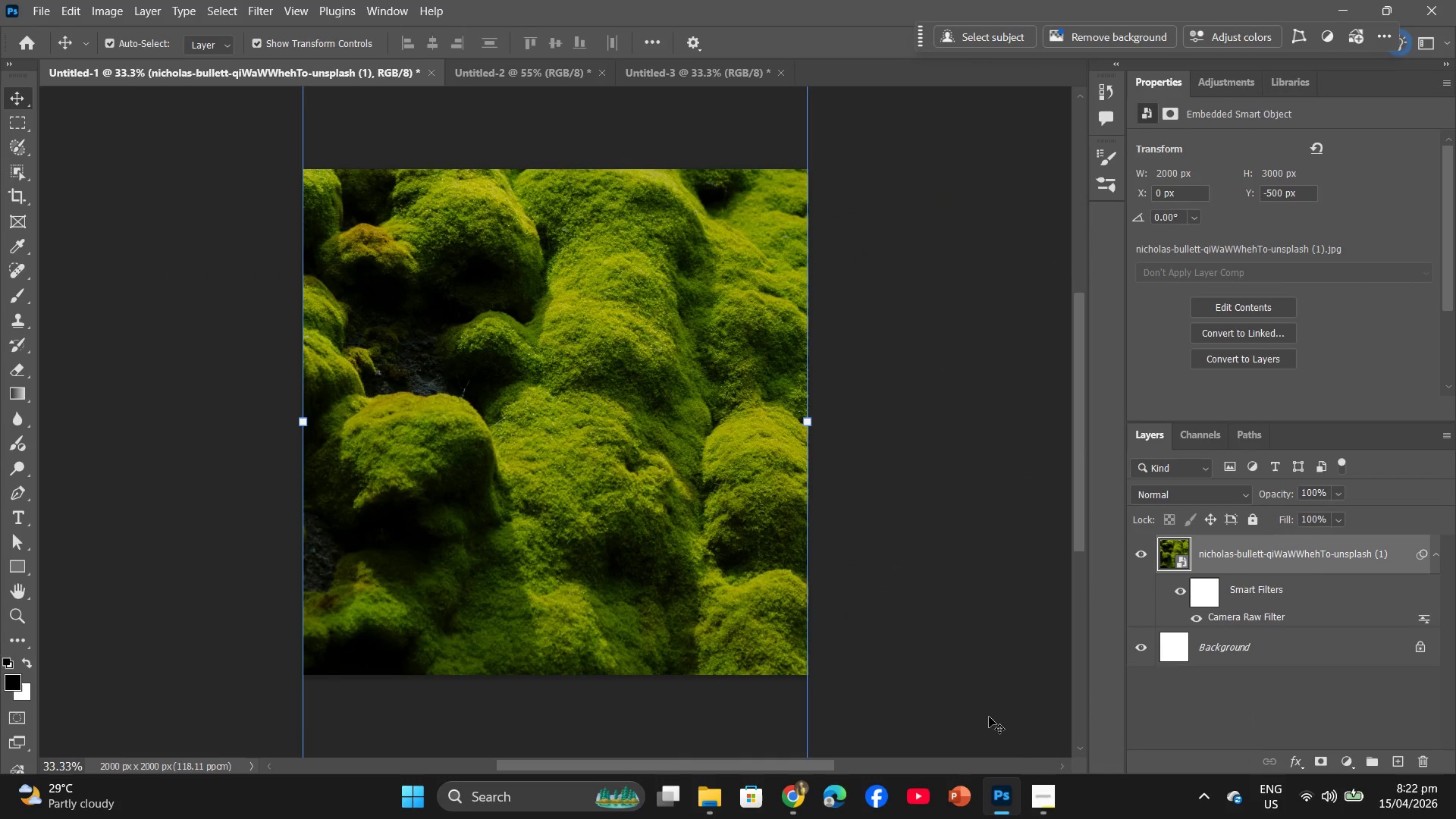 
left_click([1041, 814])